 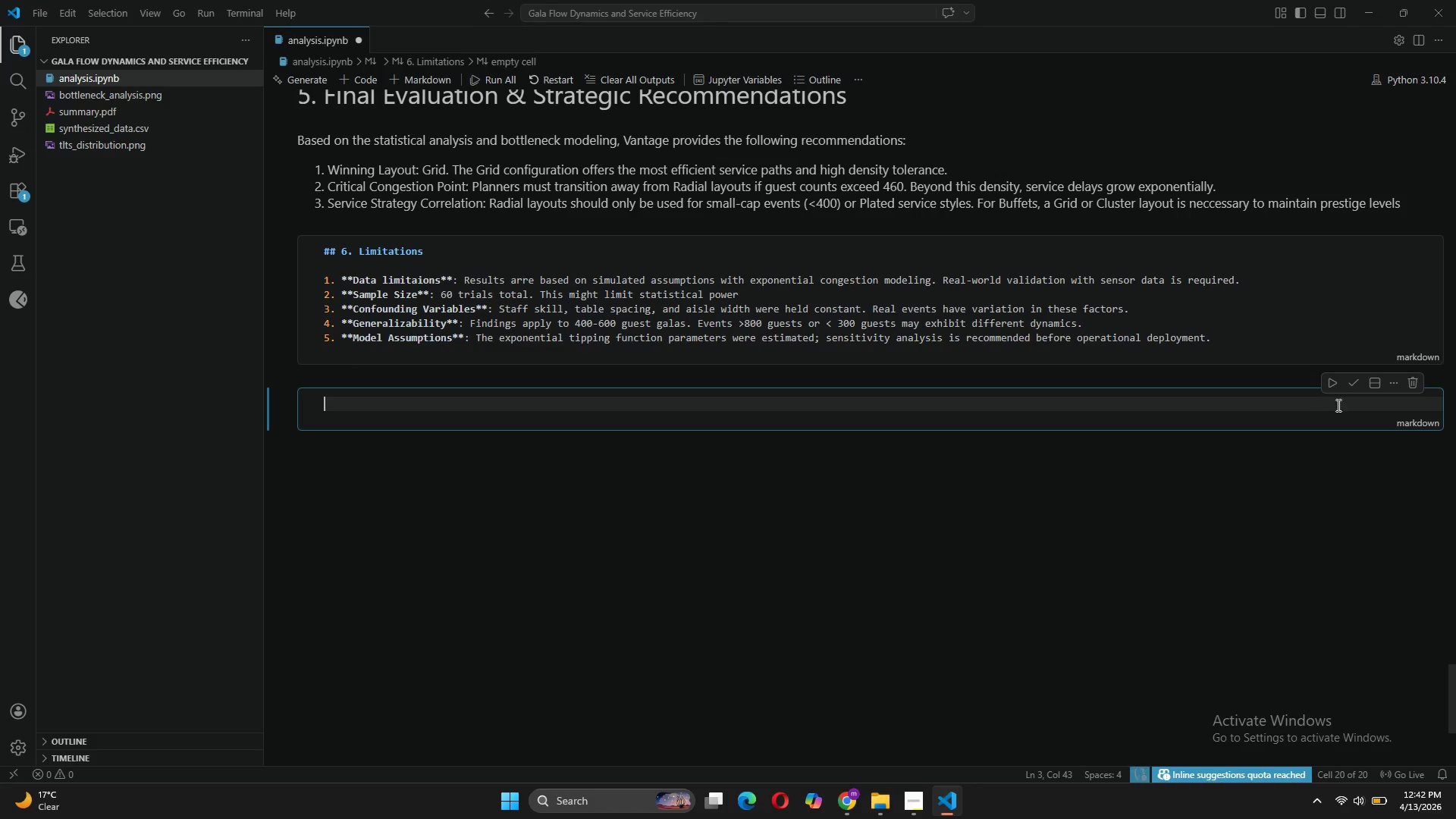 
left_click([1414, 388])
 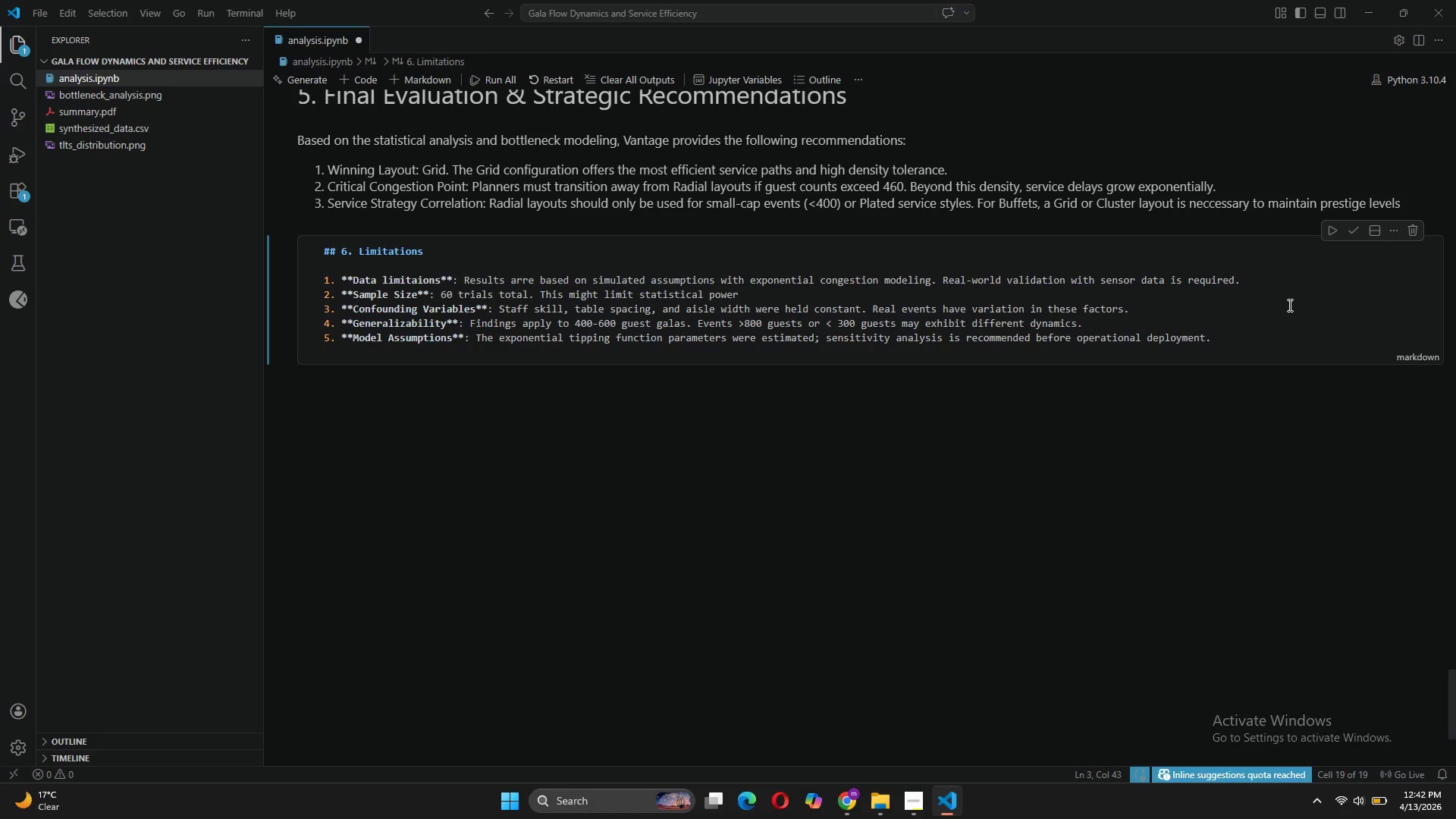 
left_click([1288, 305])
 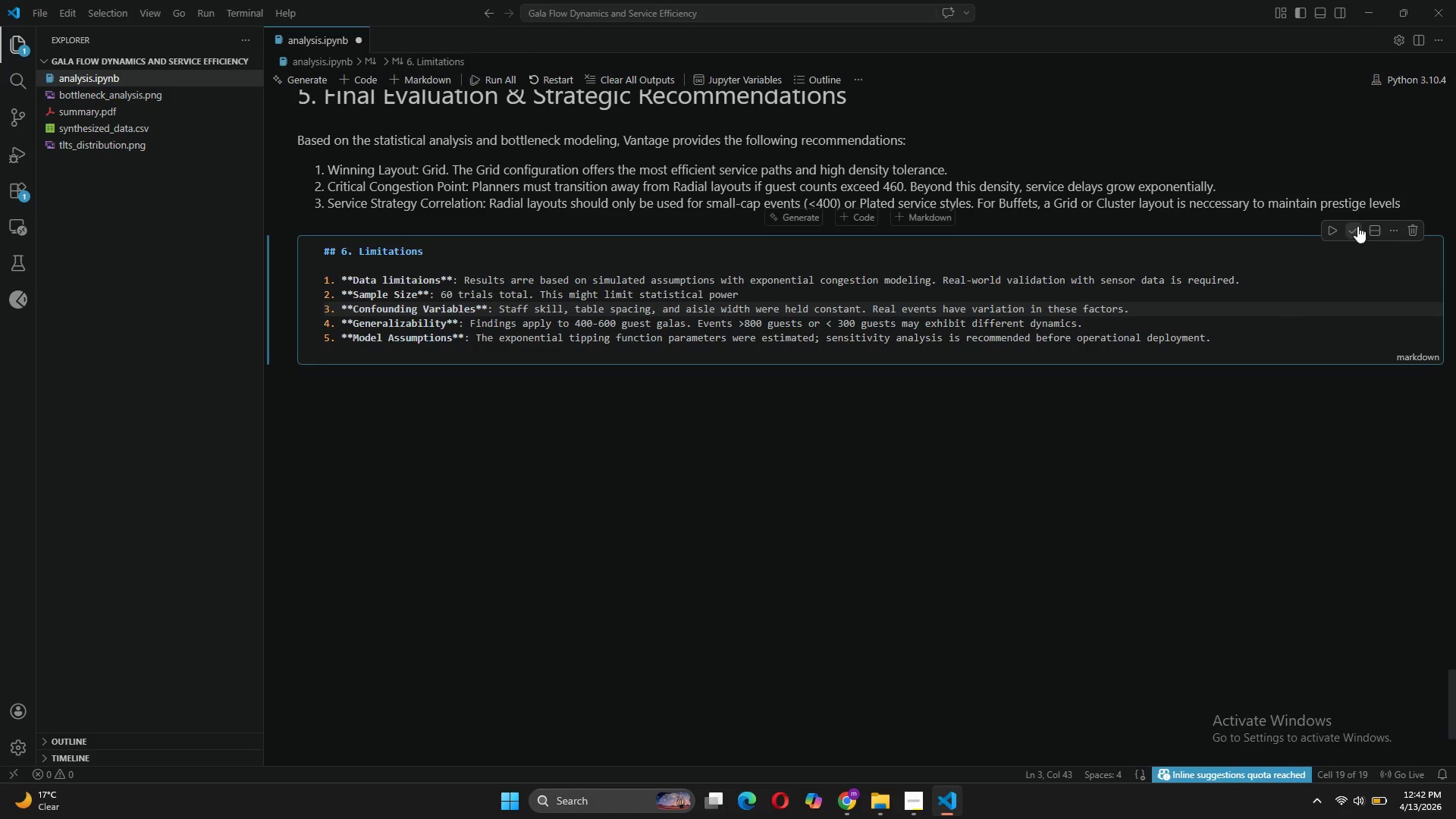 
left_click([1354, 232])
 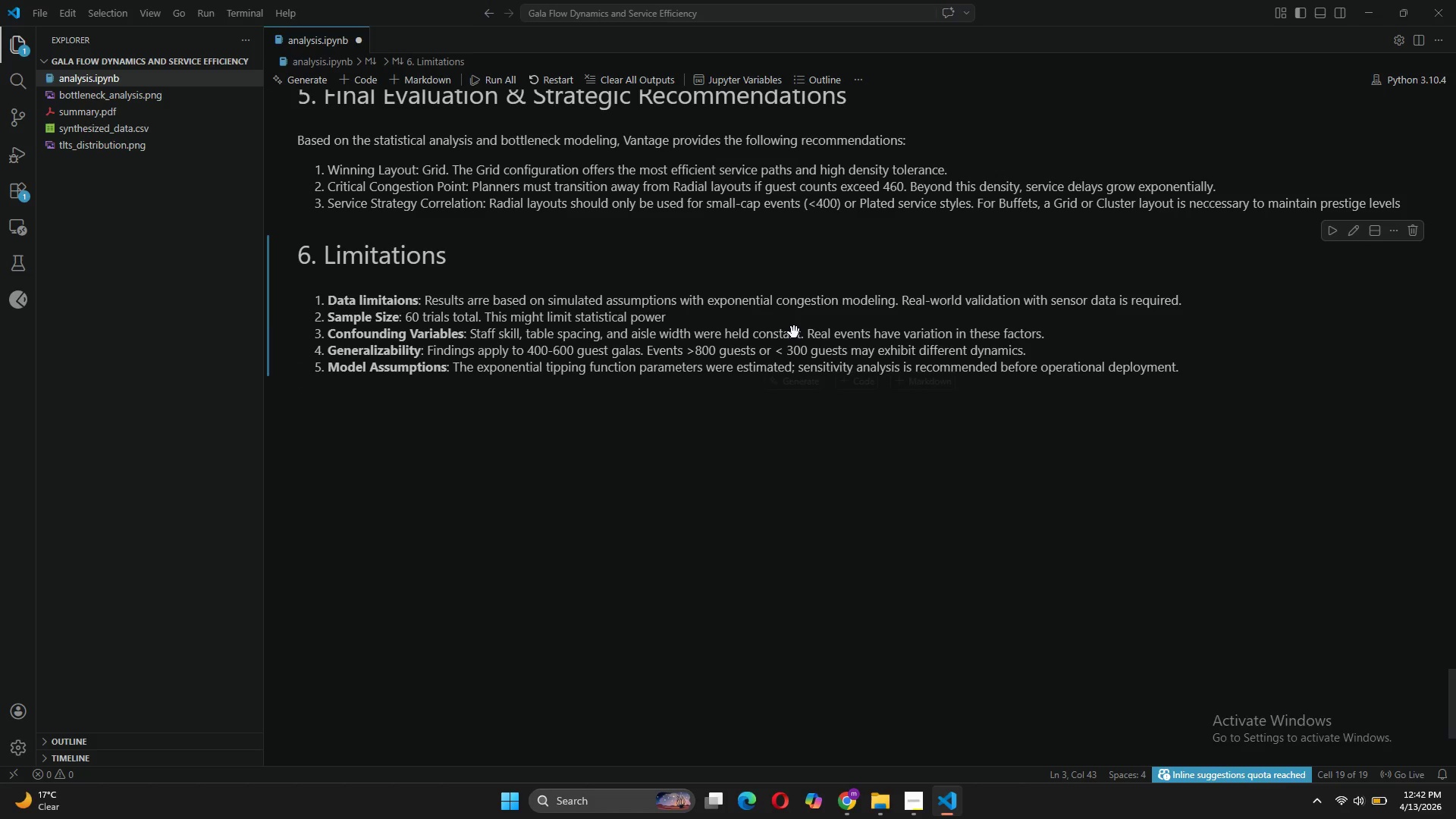 
key(Control+S)
 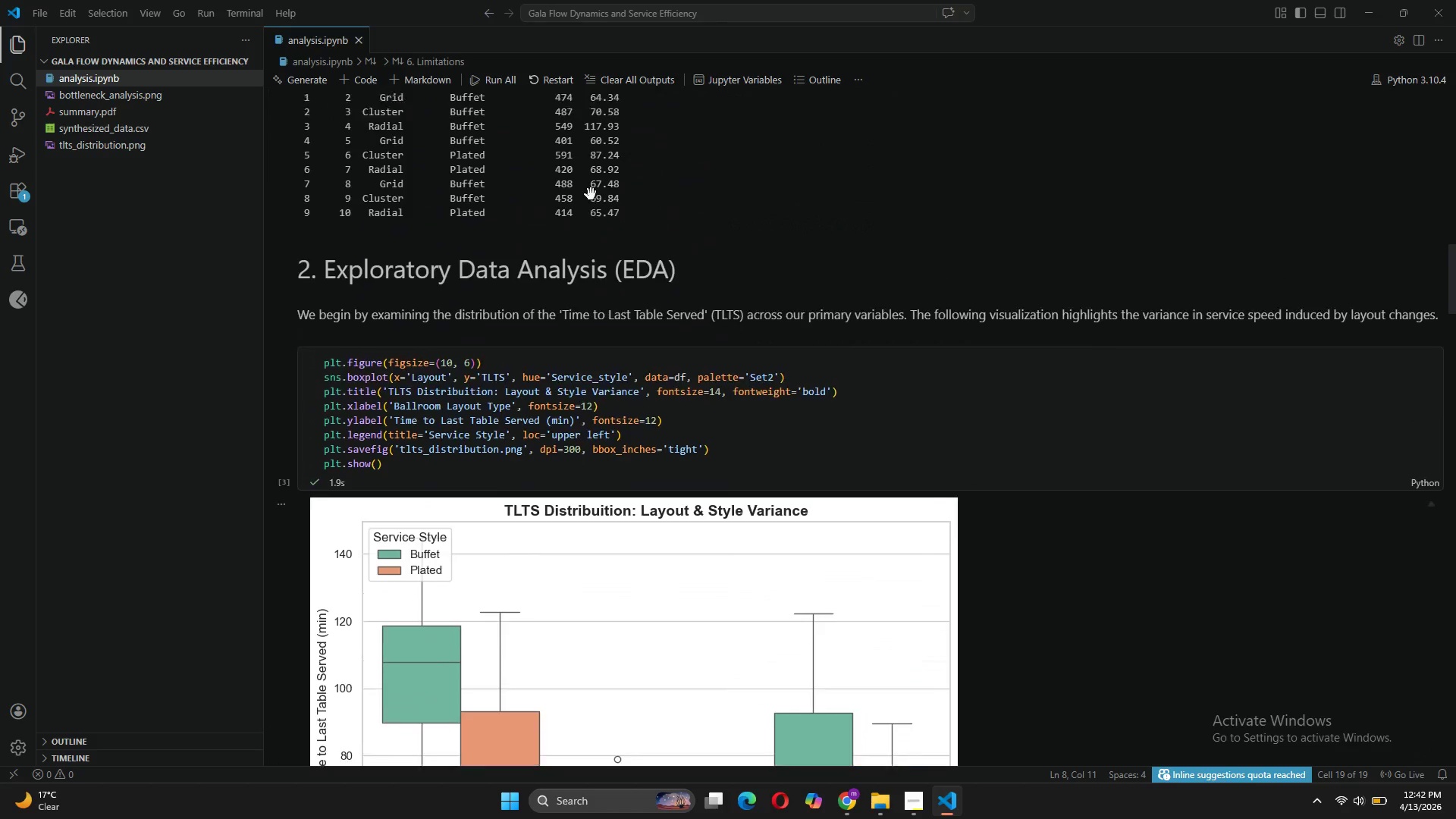 
wait(15.86)
 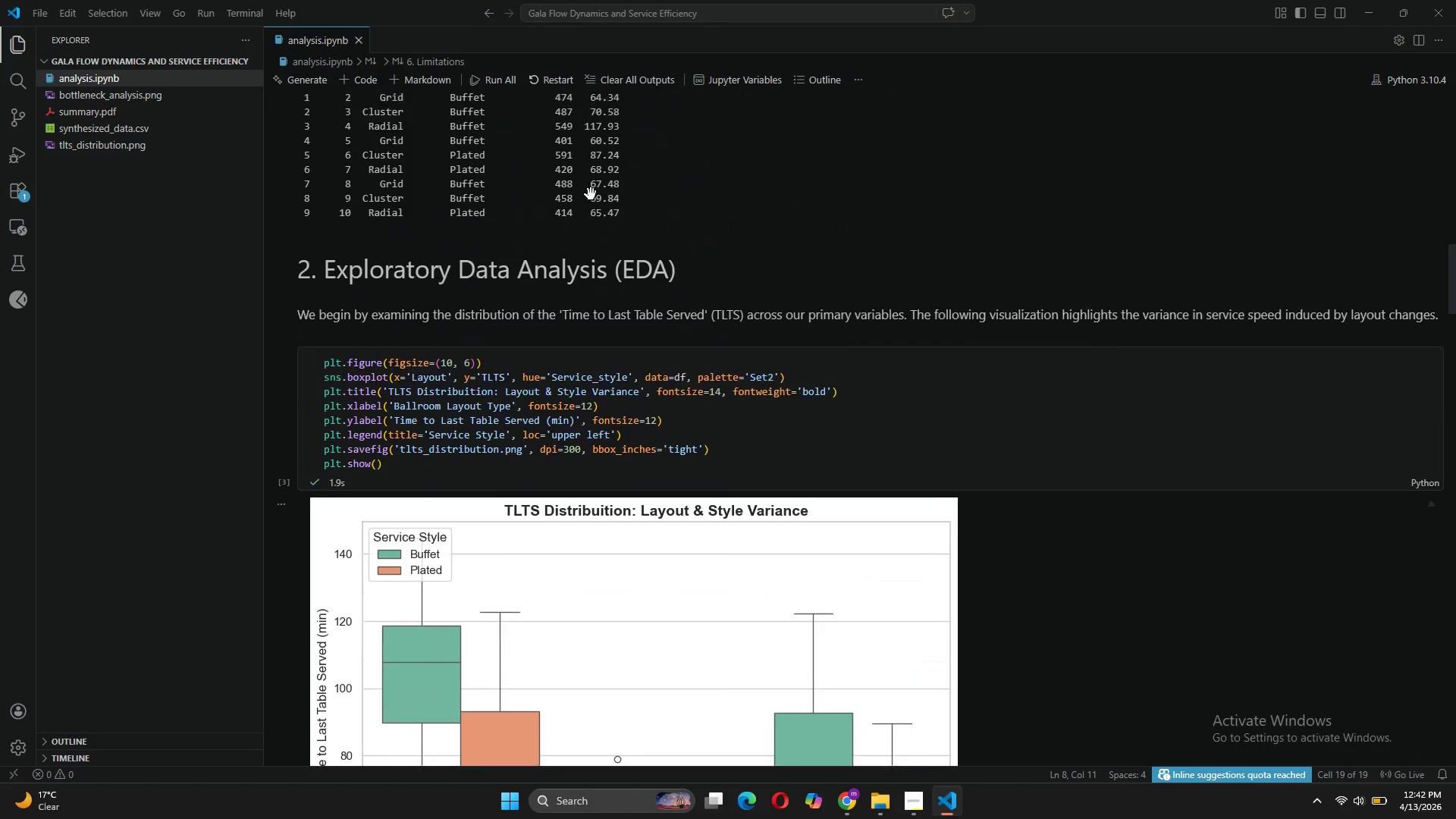 
left_click([839, 792])
 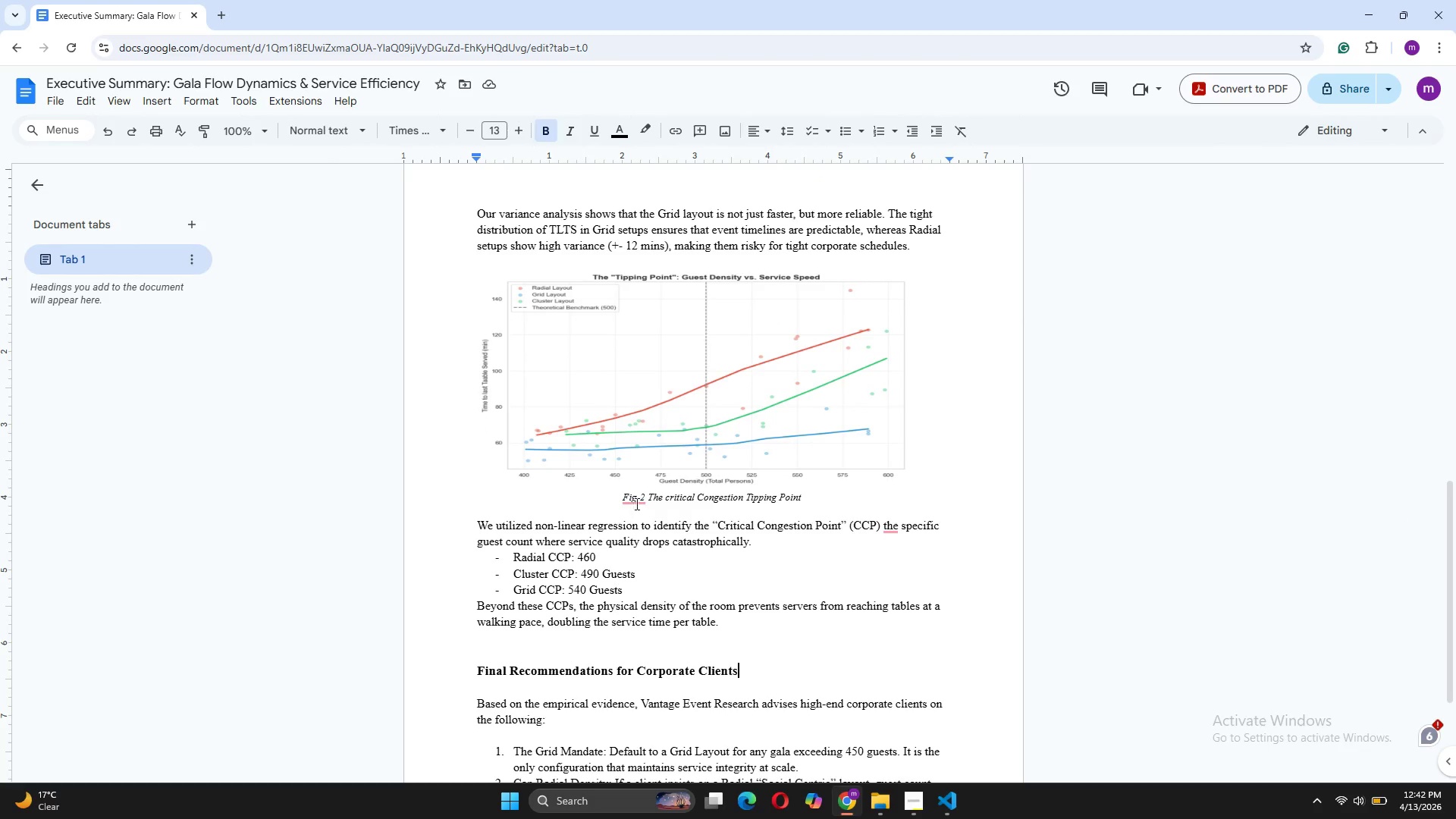 
wait(7.58)
 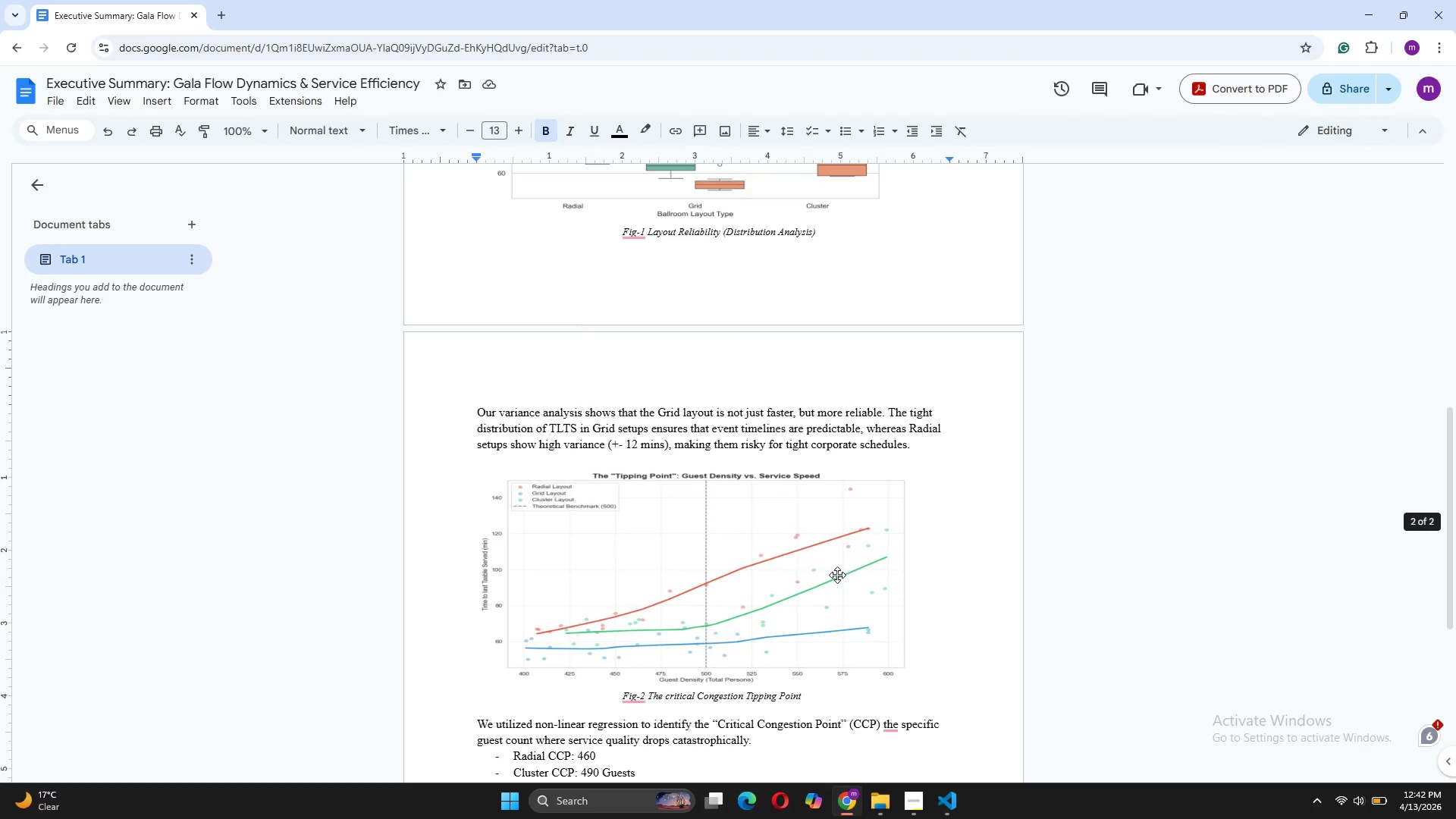 
left_click([479, 510])
 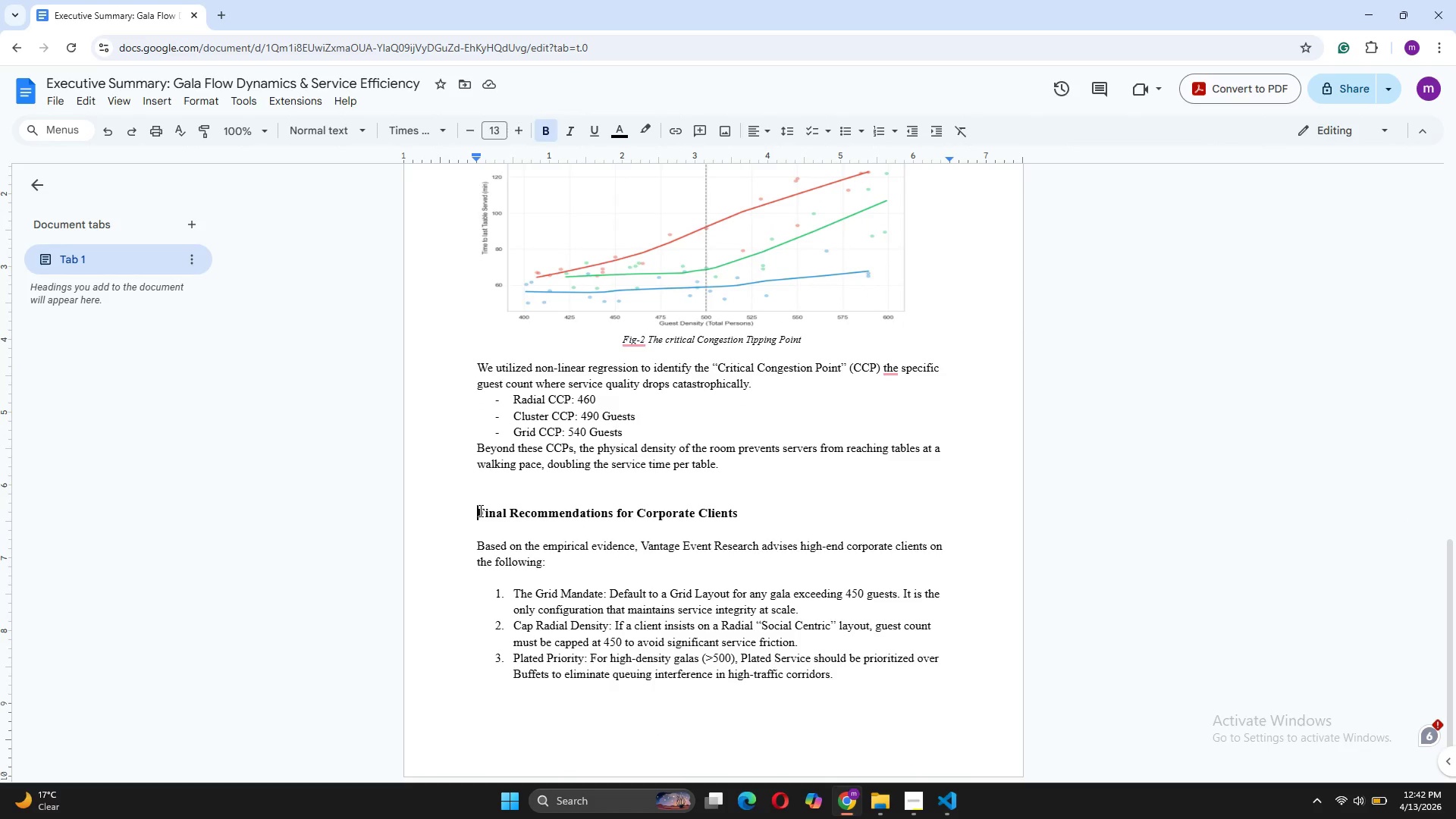 
key(Backspace)
 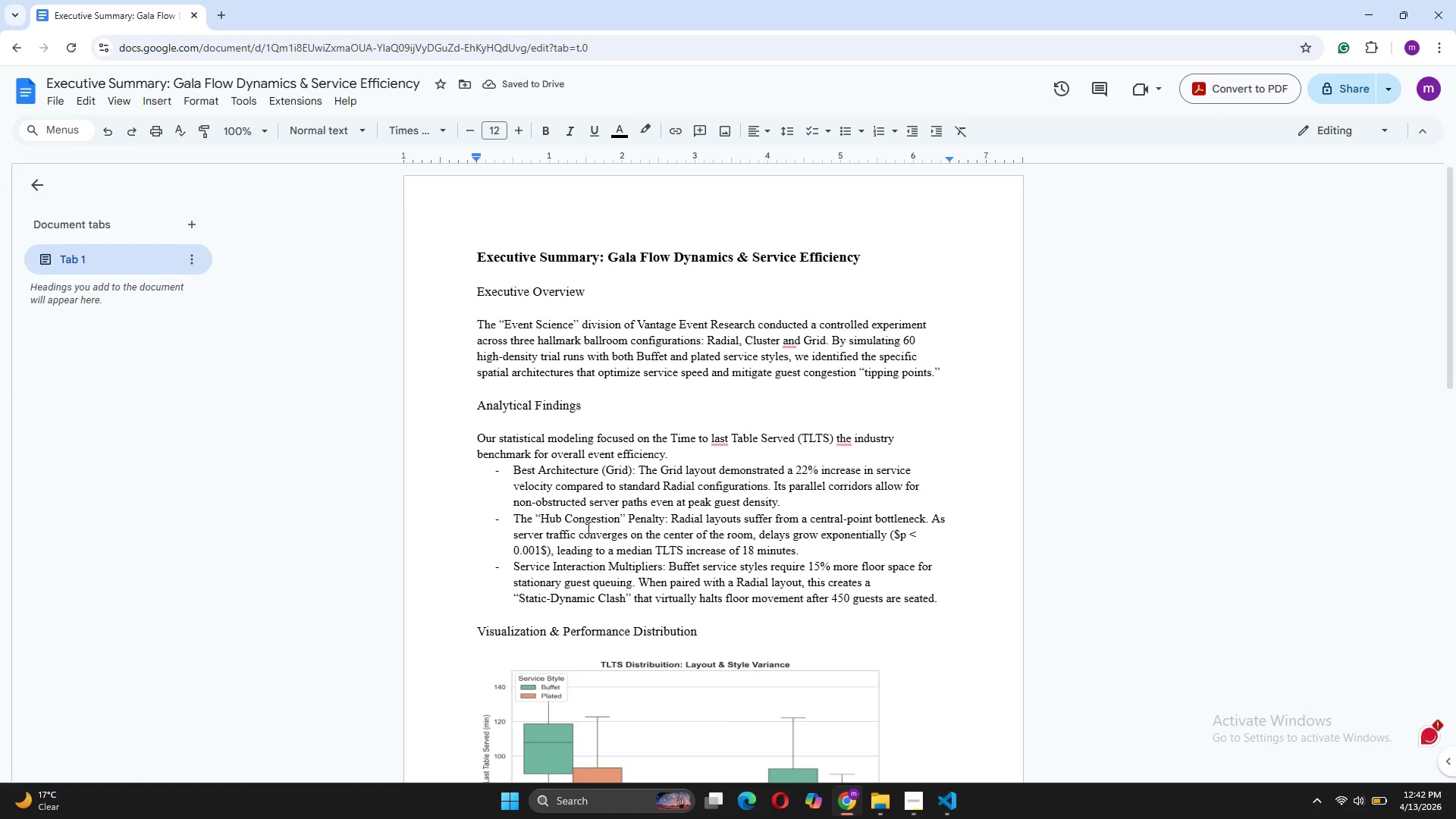 
left_click([943, 813])
 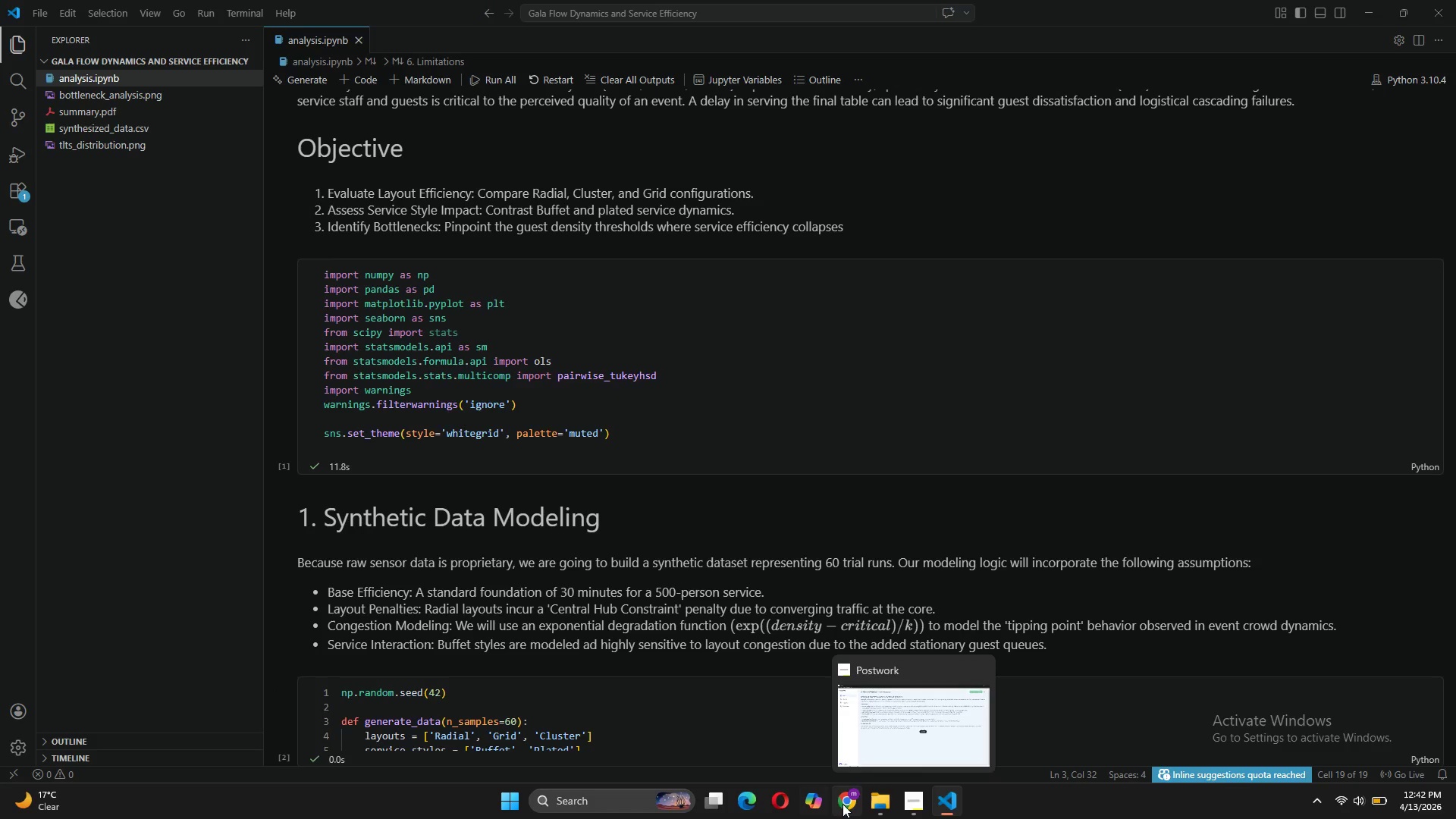 
left_click([836, 726])
 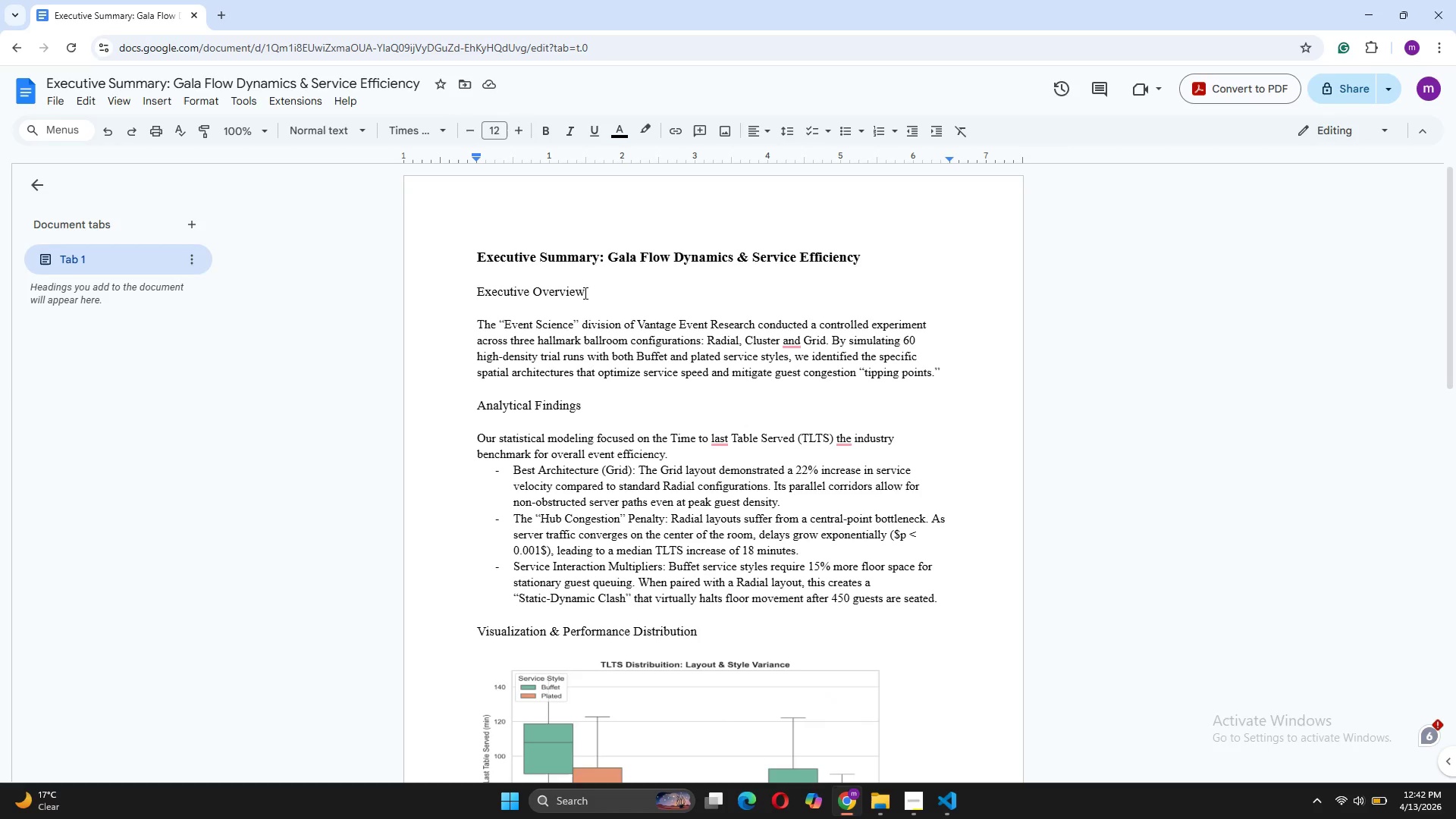 
left_click_drag(start_coordinate=[584, 293], to_coordinate=[472, 291])
 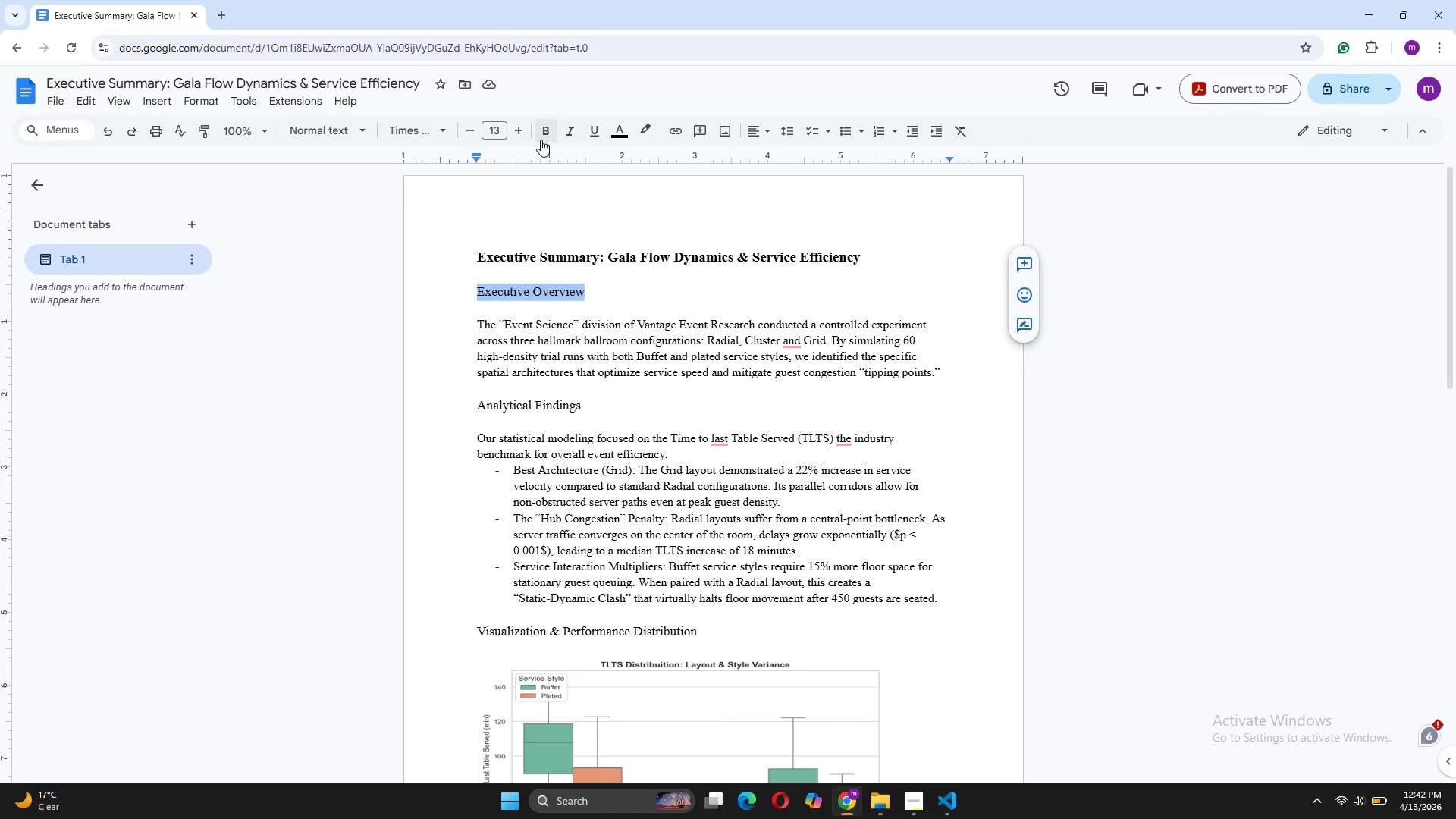 
left_click([541, 140])
 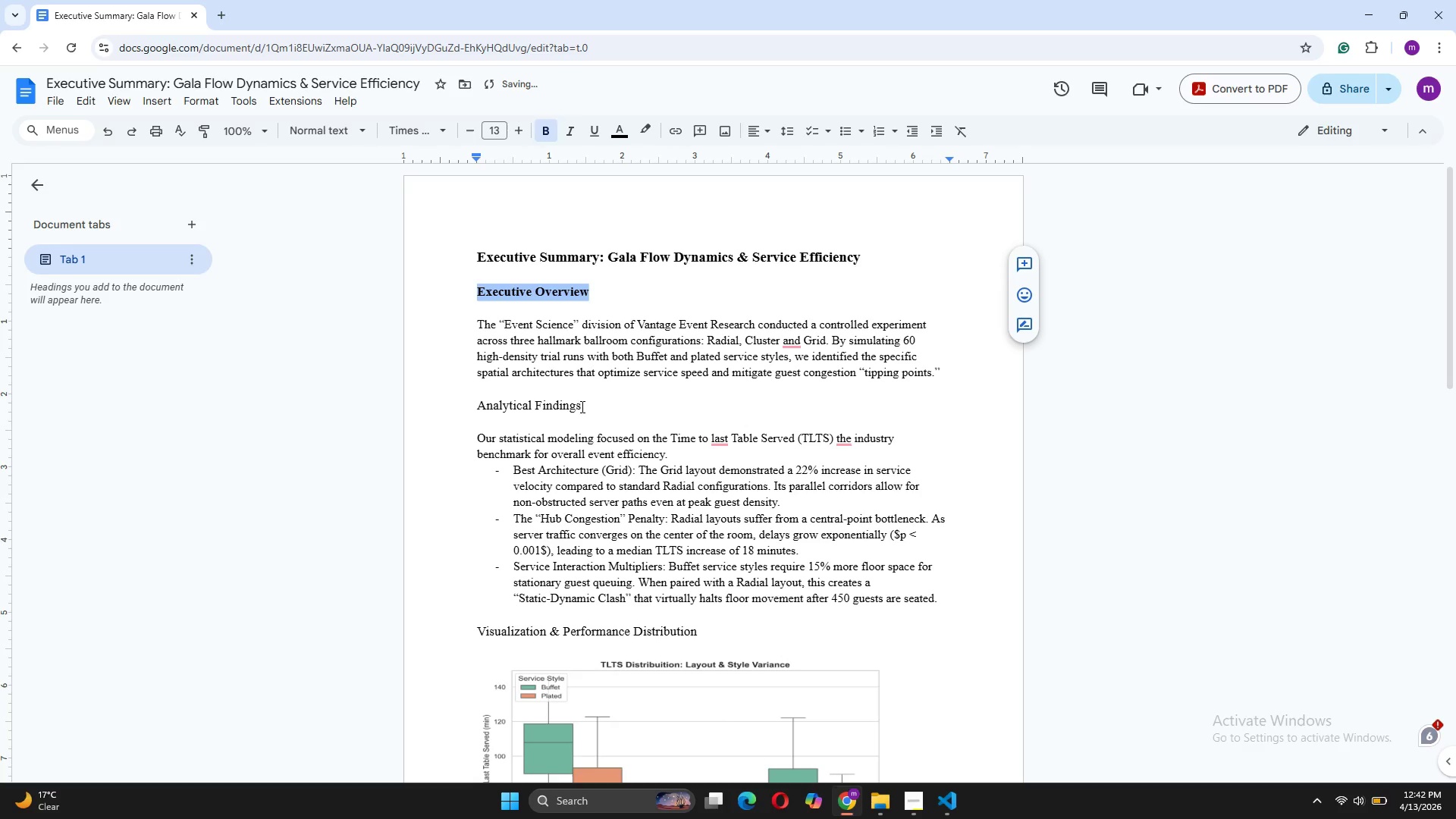 
left_click_drag(start_coordinate=[581, 406], to_coordinate=[466, 408])
 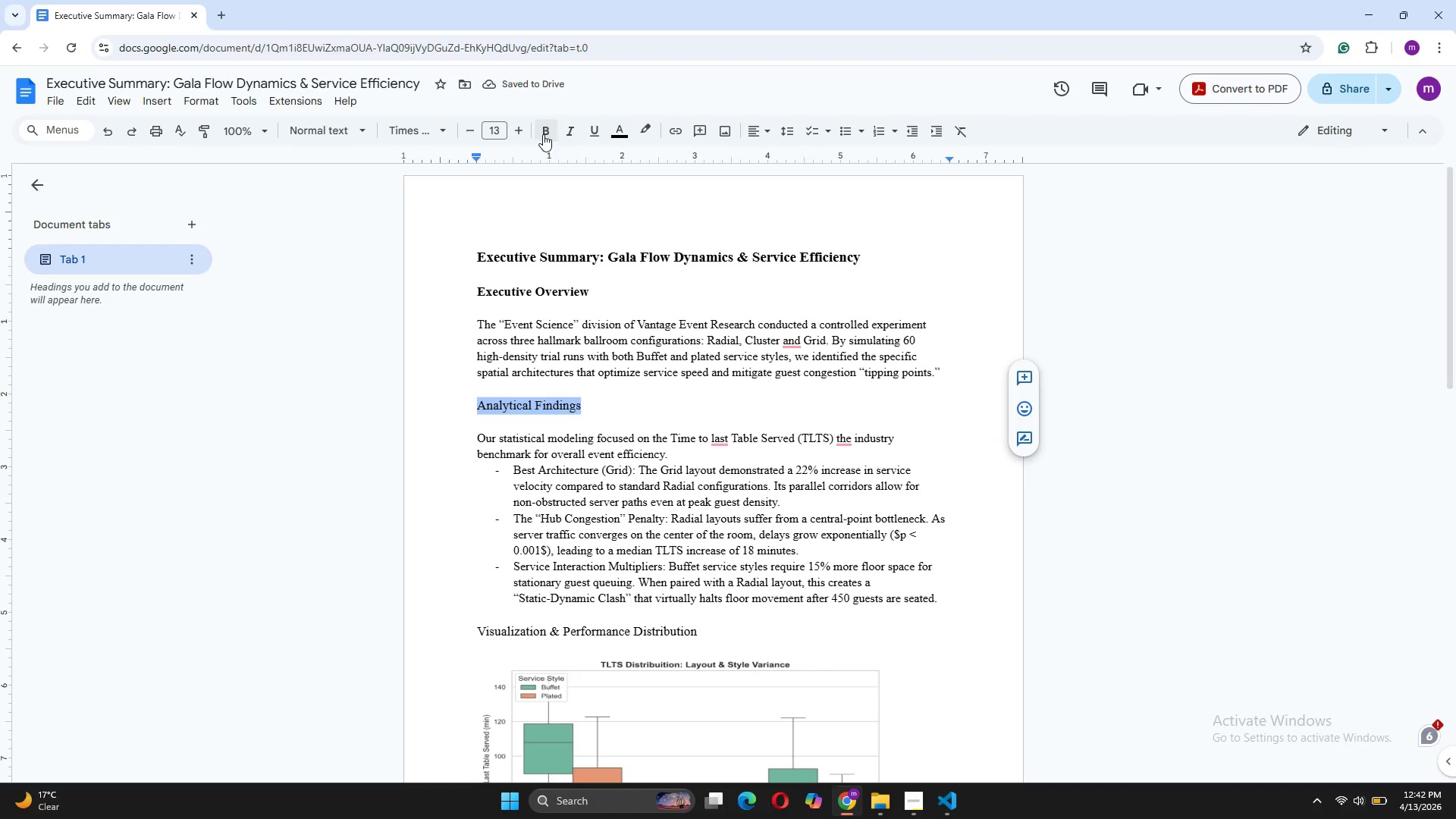 
left_click([544, 134])
 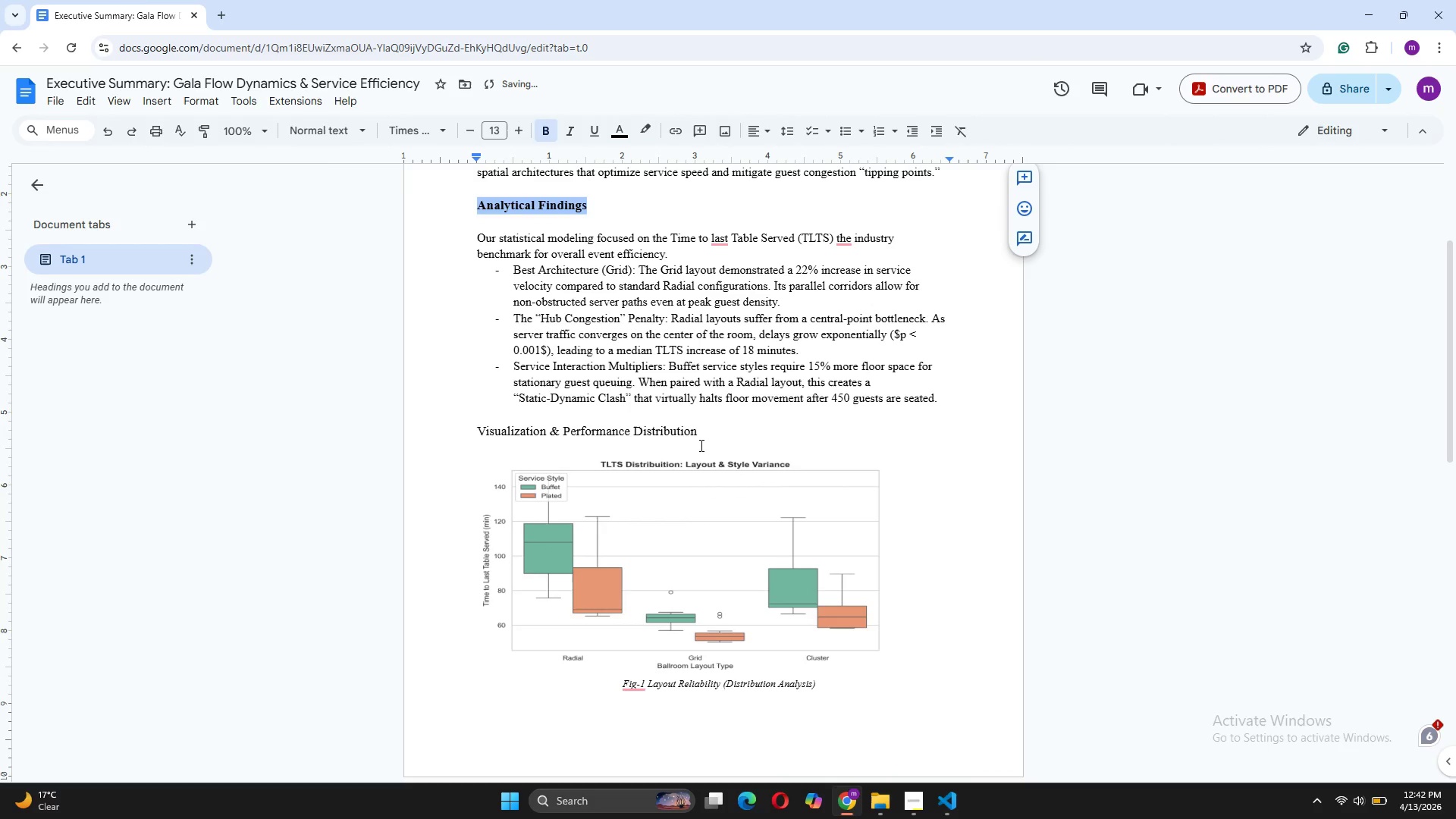 
left_click_drag(start_coordinate=[701, 431], to_coordinate=[477, 422])
 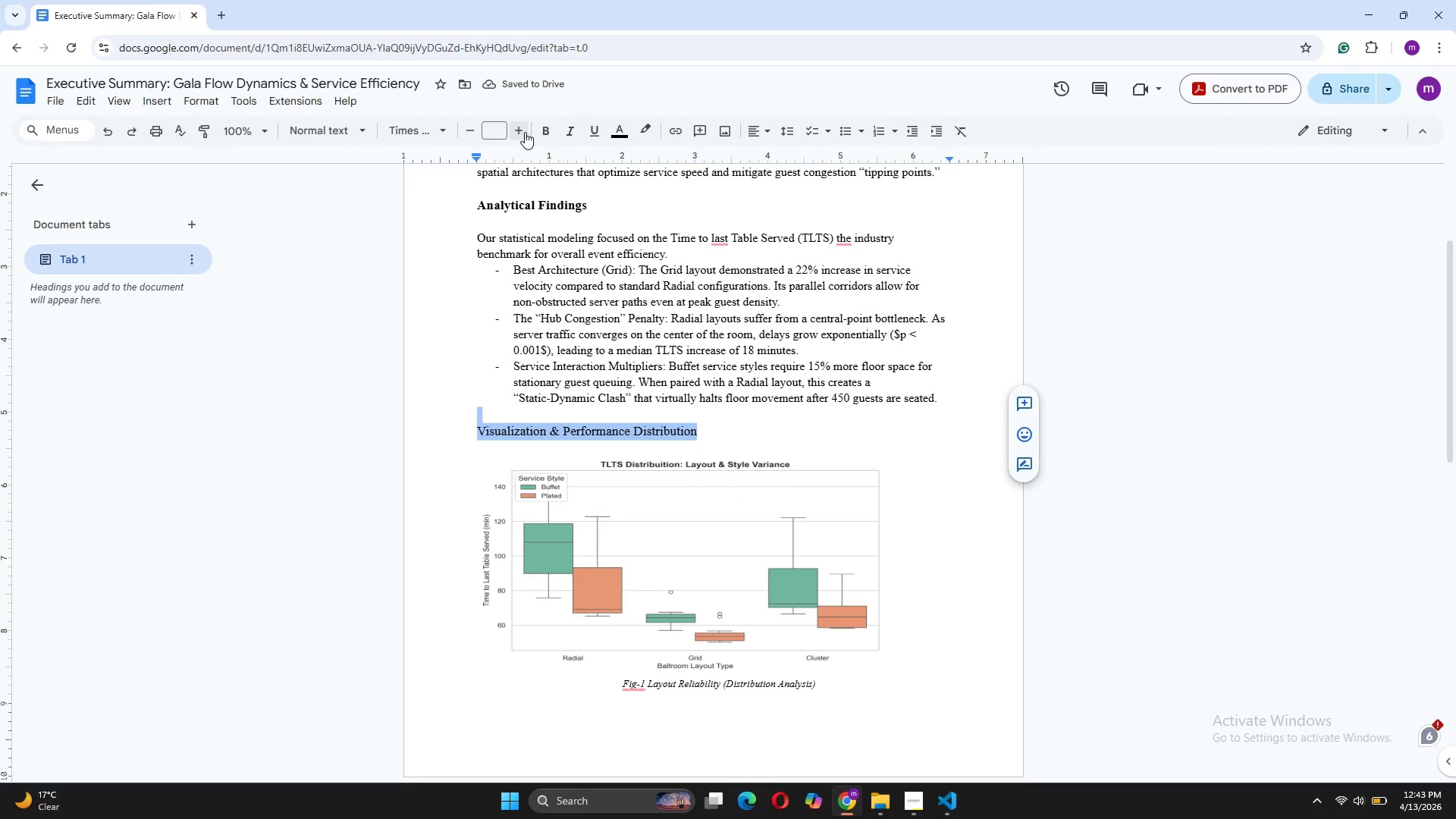 
left_click([525, 132])
 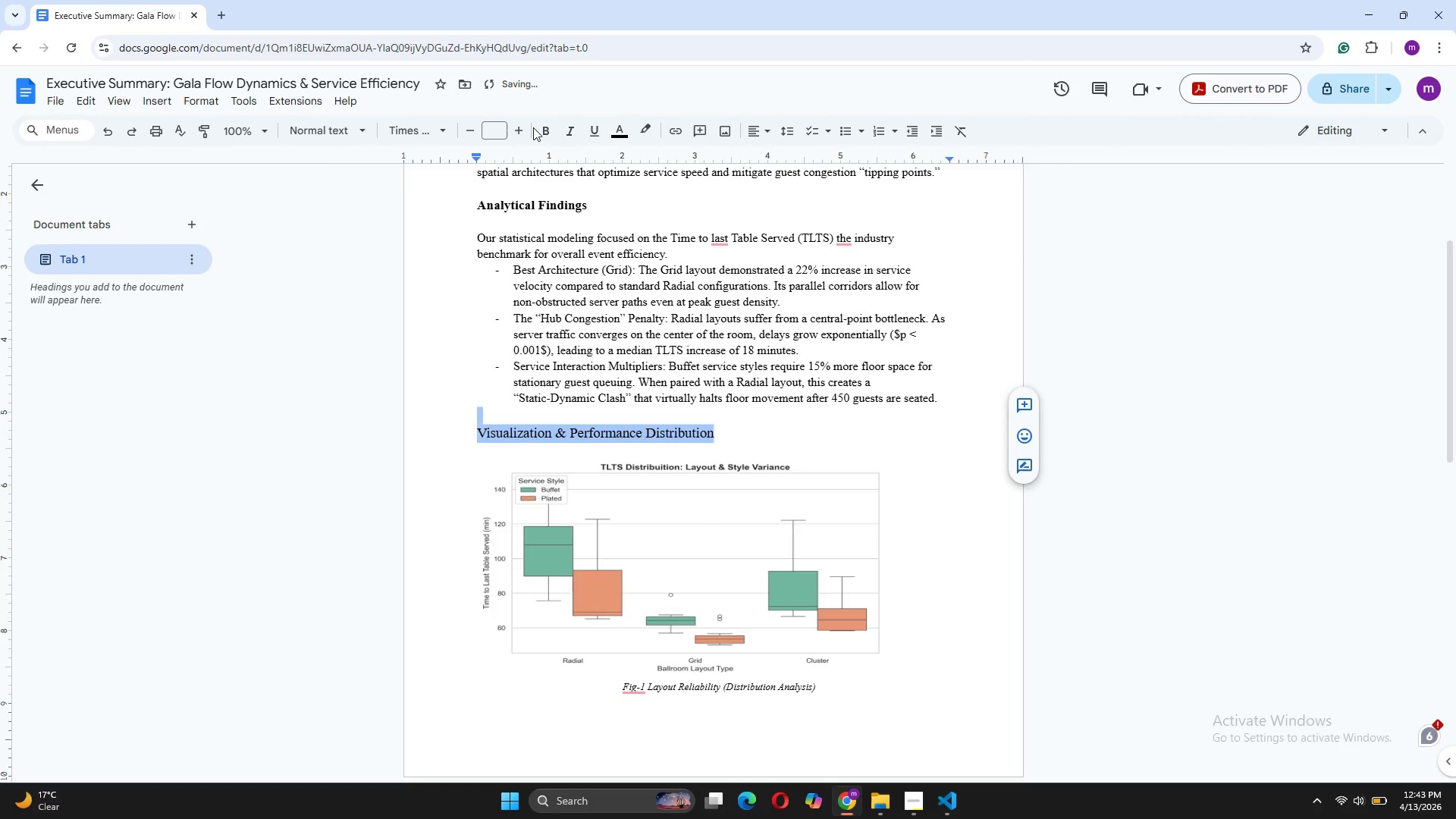 
left_click([546, 132])
 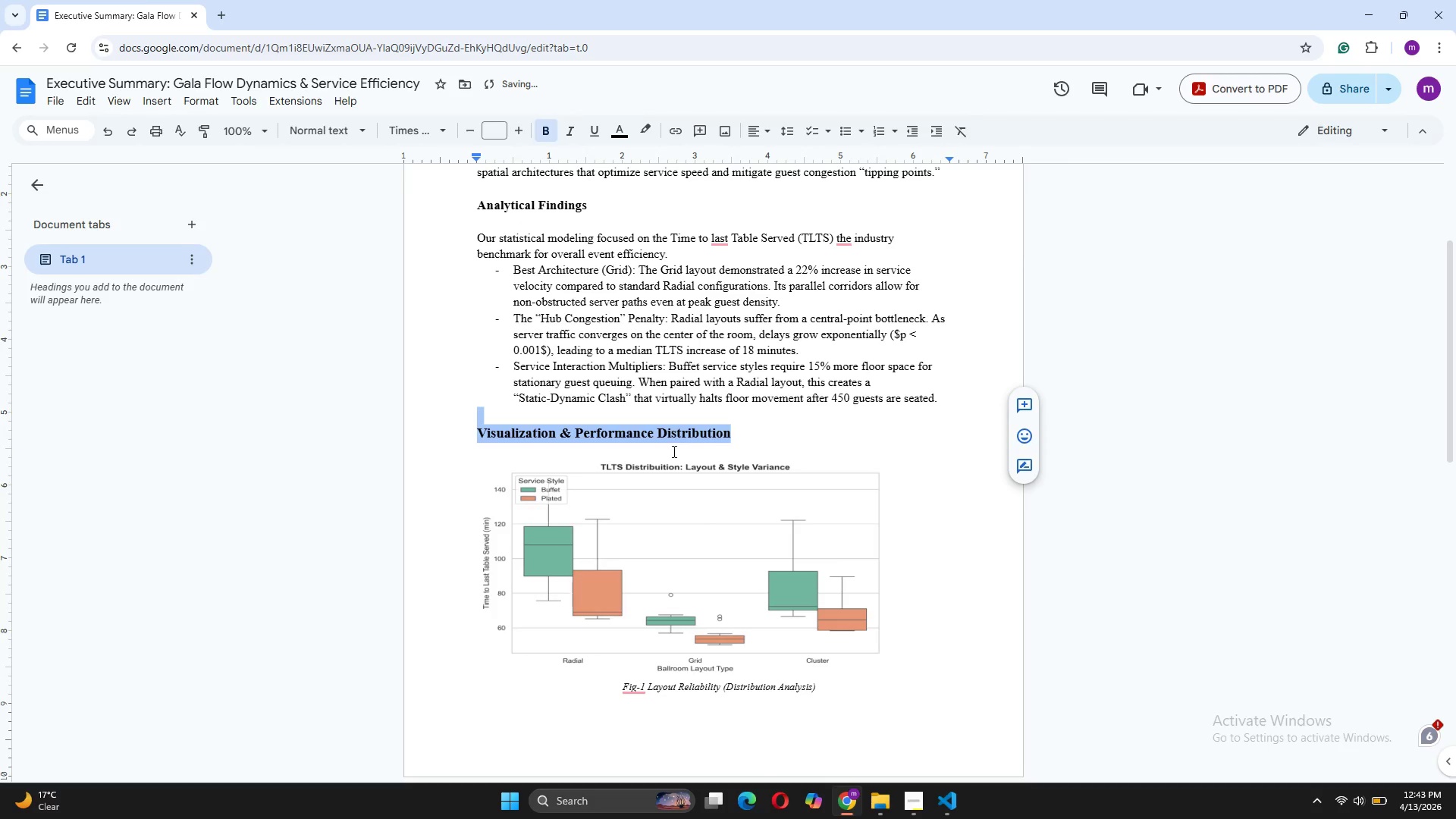 
left_click([664, 434])
 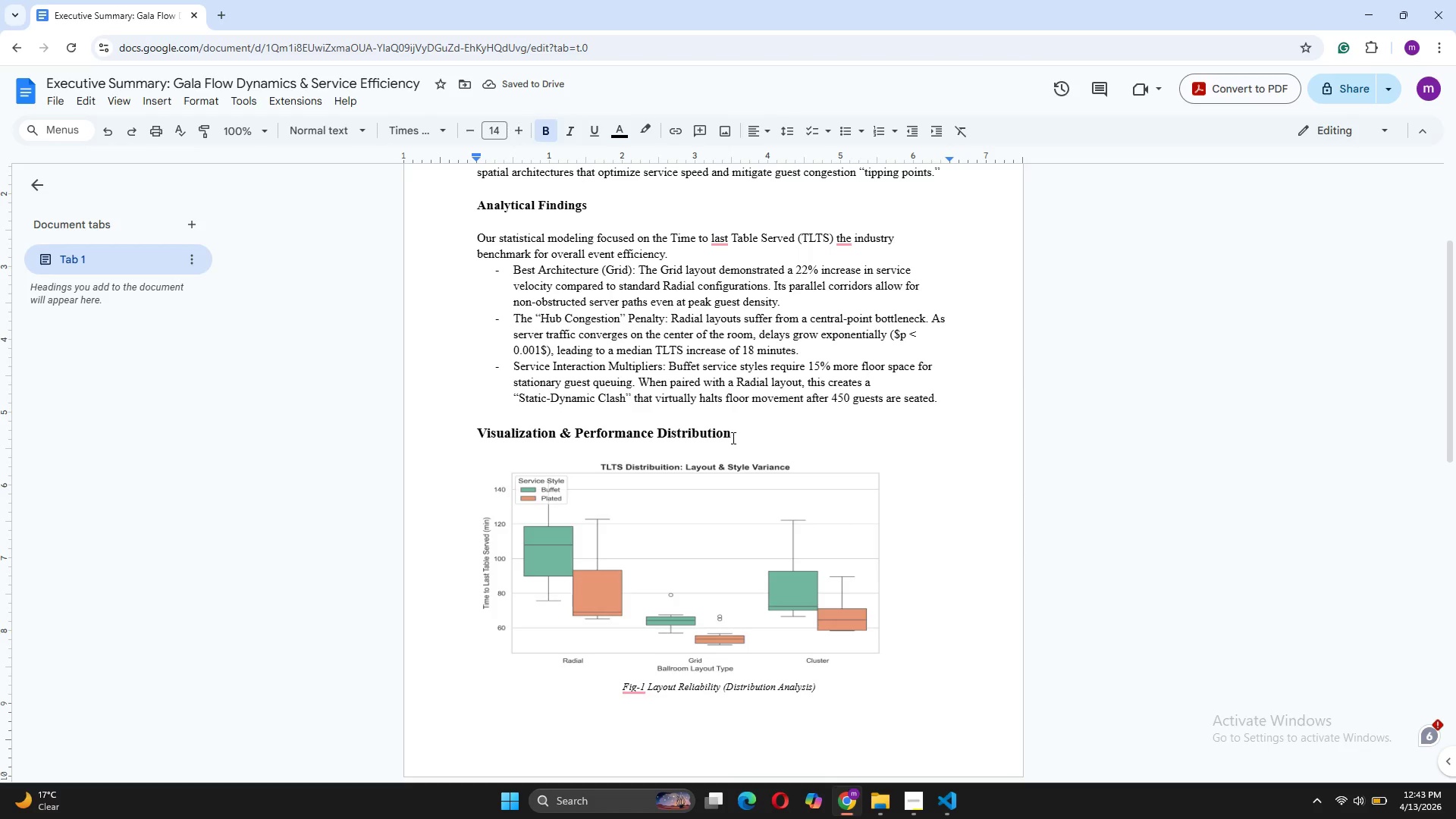 
left_click_drag(start_coordinate=[734, 437], to_coordinate=[479, 427])
 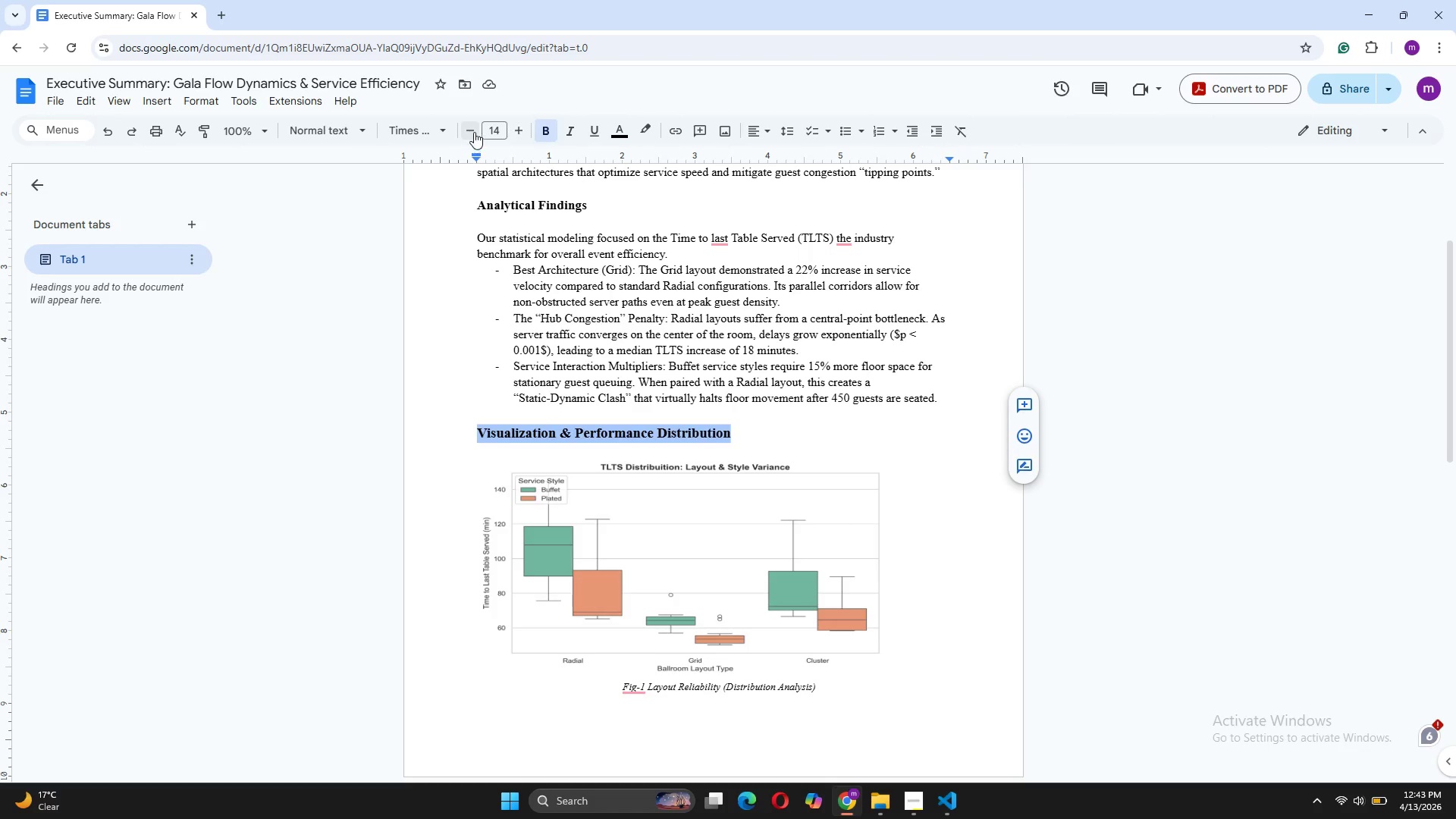 
left_click([474, 131])
 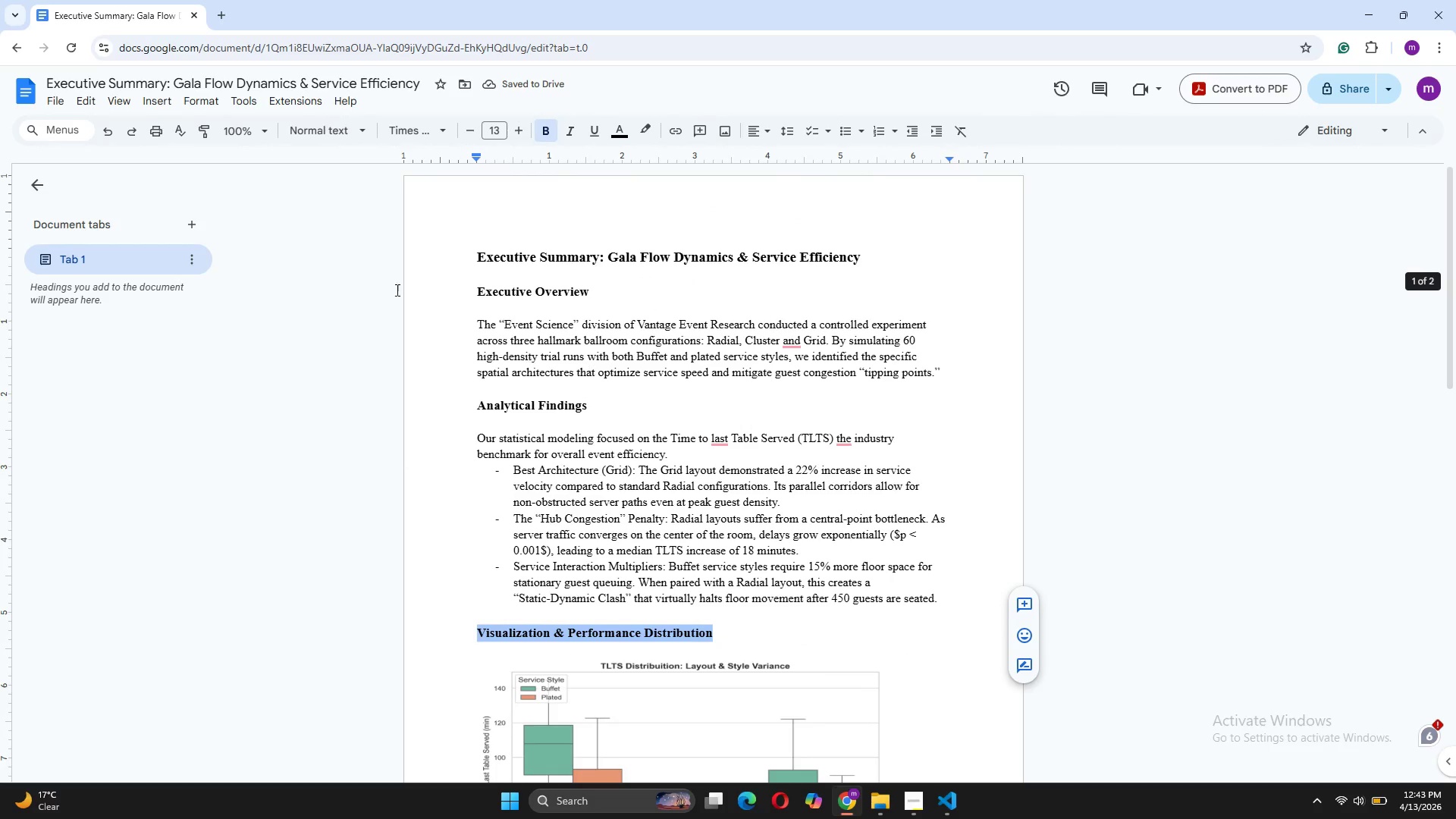 
wait(5.83)
 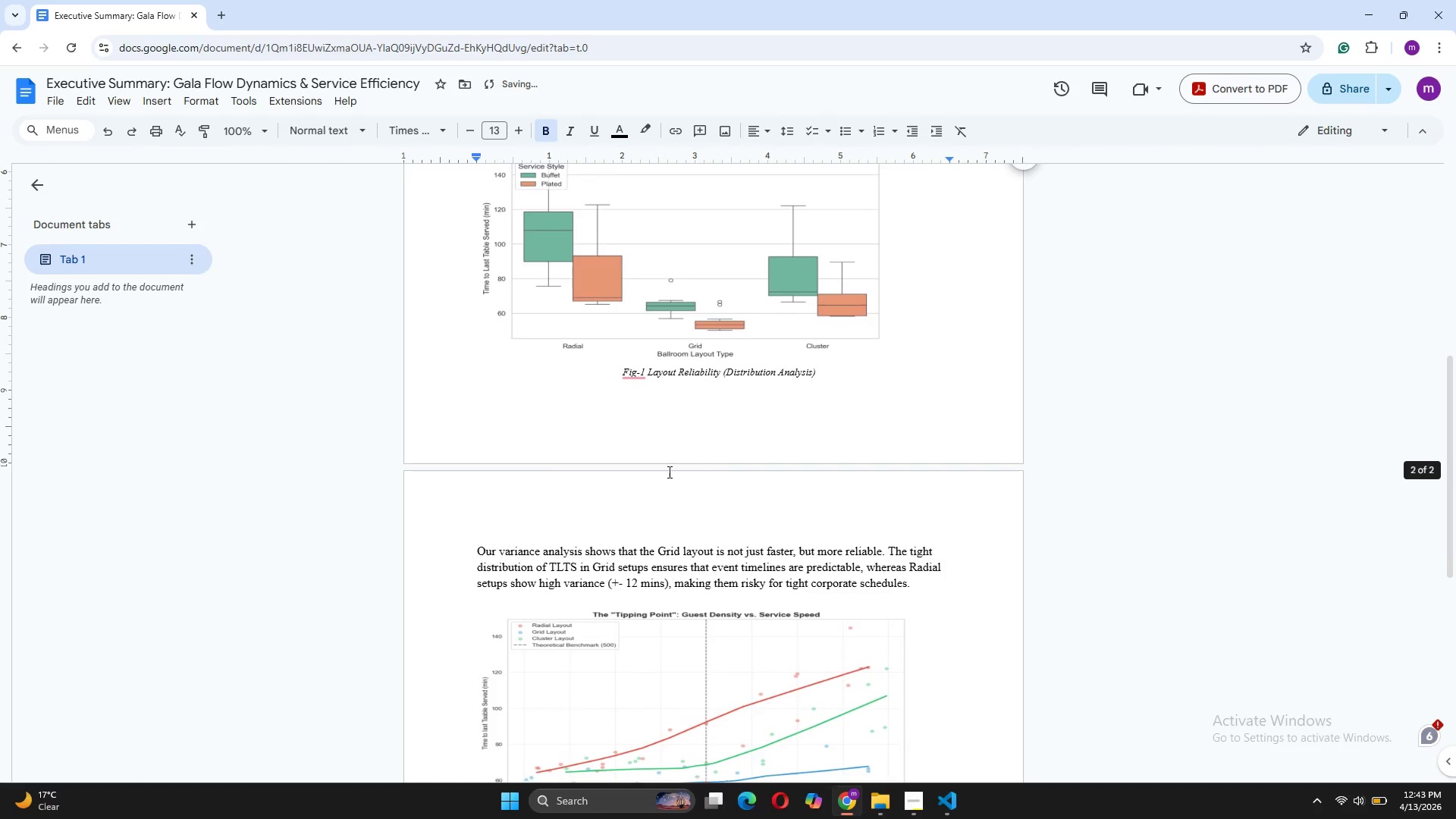 
left_click([49, 108])
 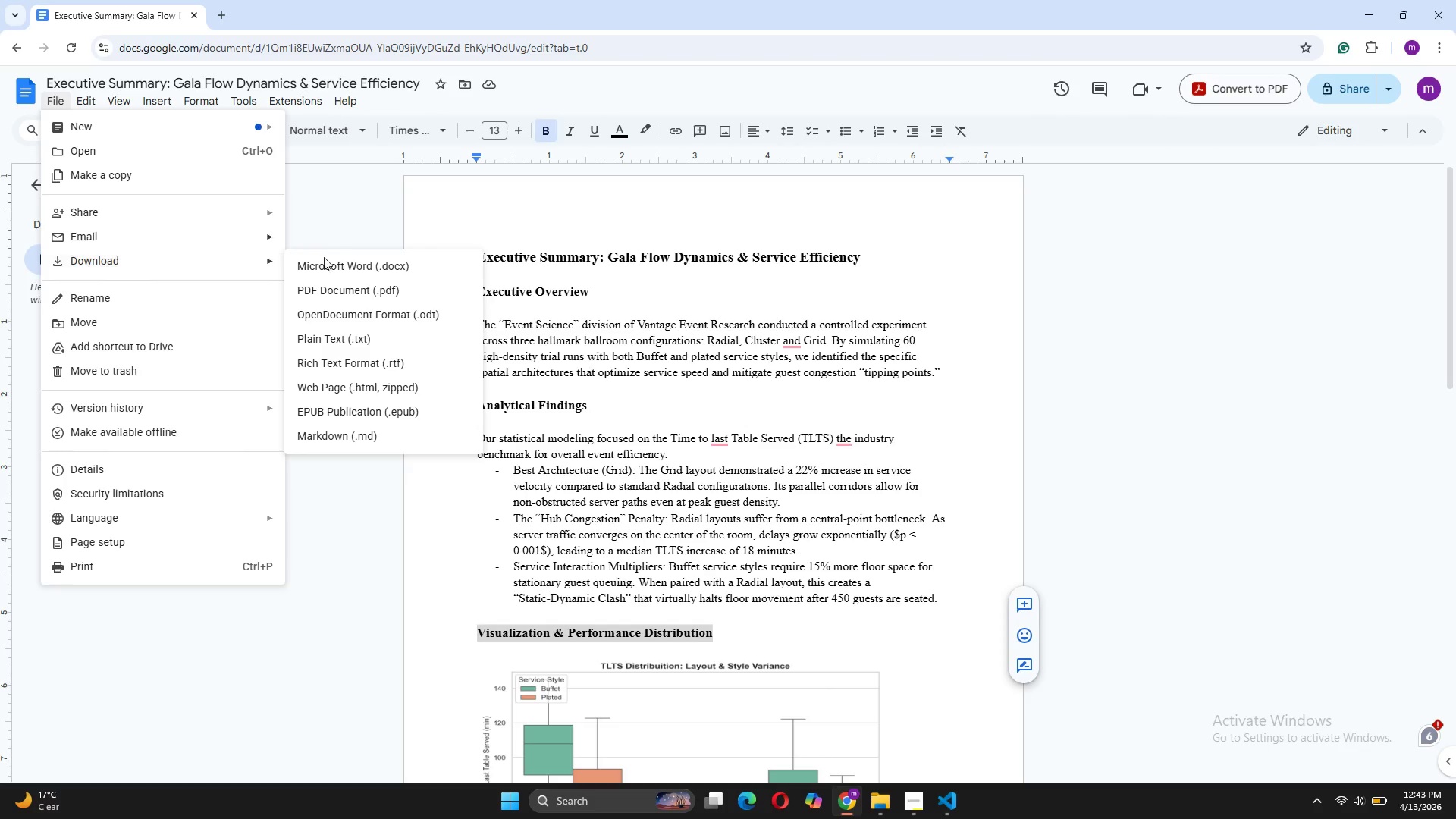 
left_click([359, 290])
 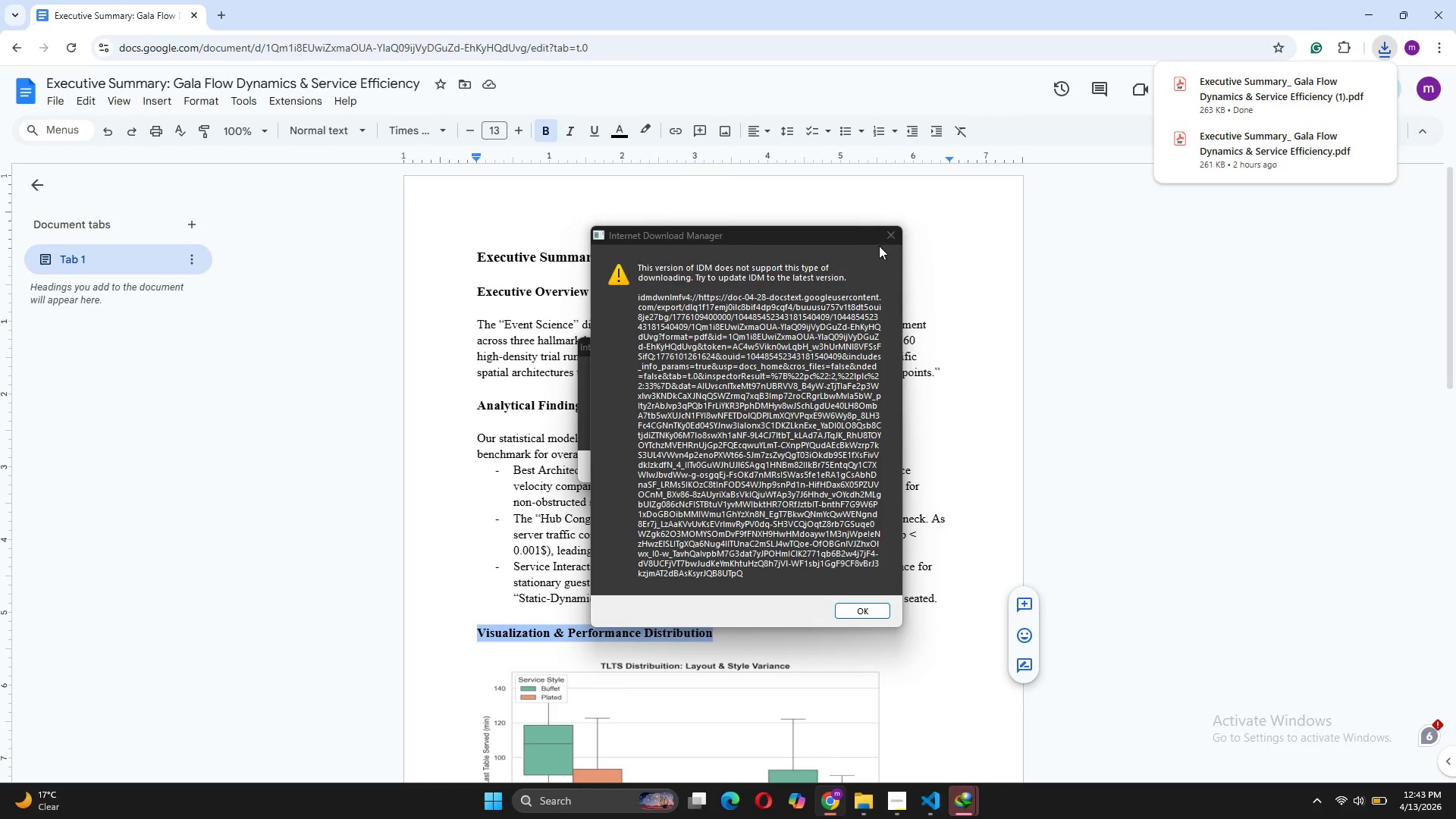 
wait(7.73)
 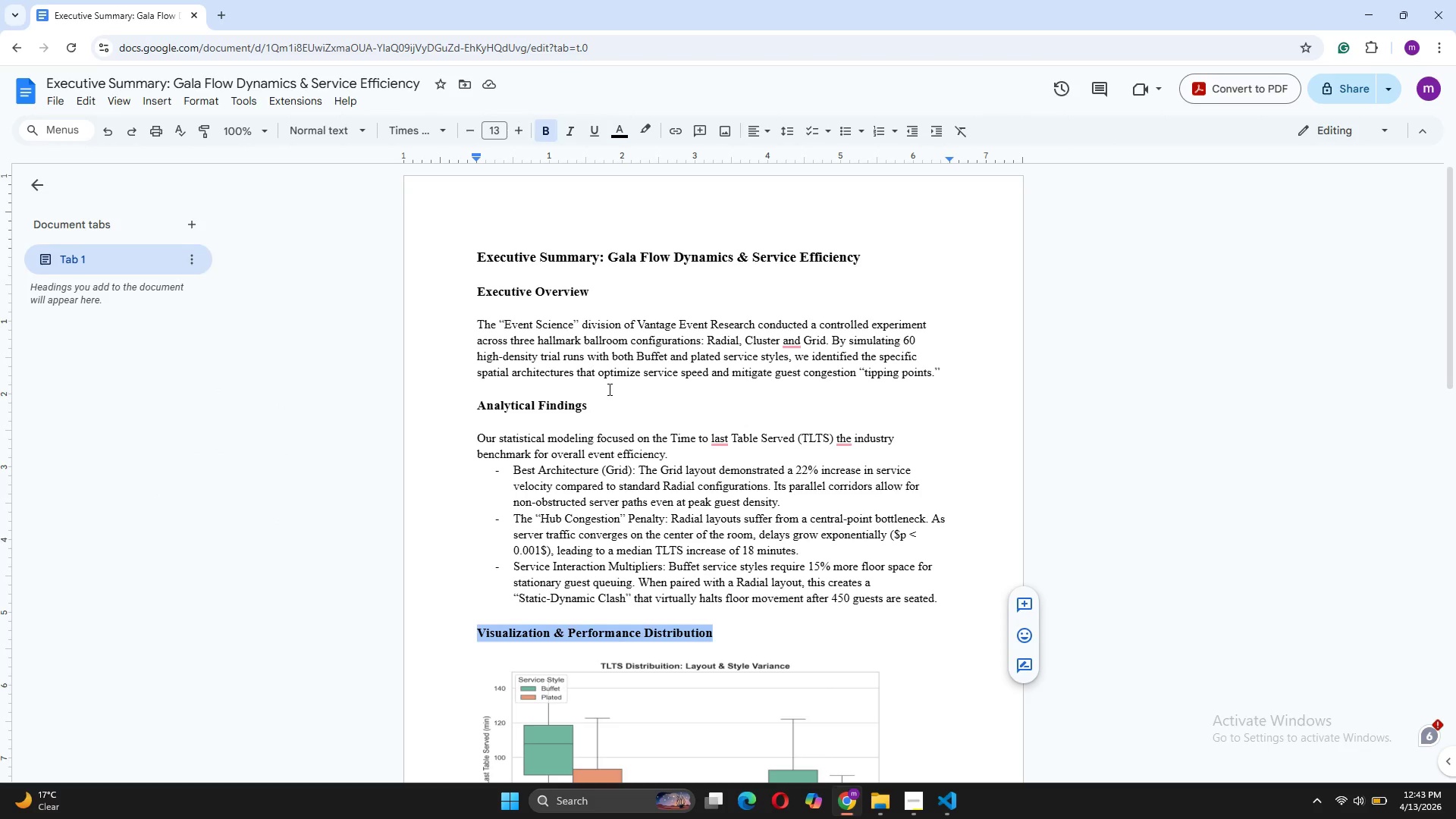 
left_click([883, 232])
 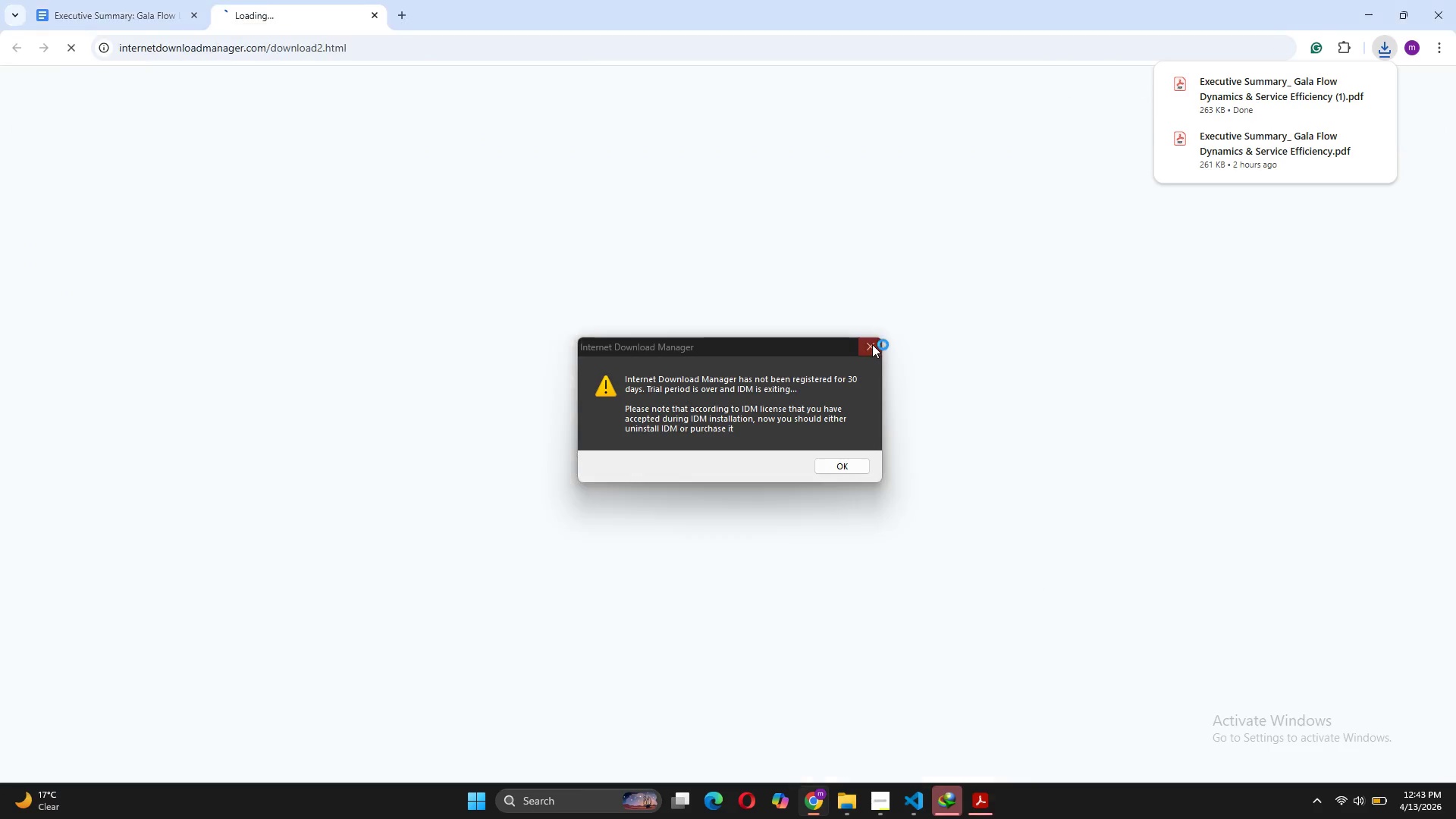 
left_click_drag(start_coordinate=[872, 345], to_coordinate=[372, 18])
 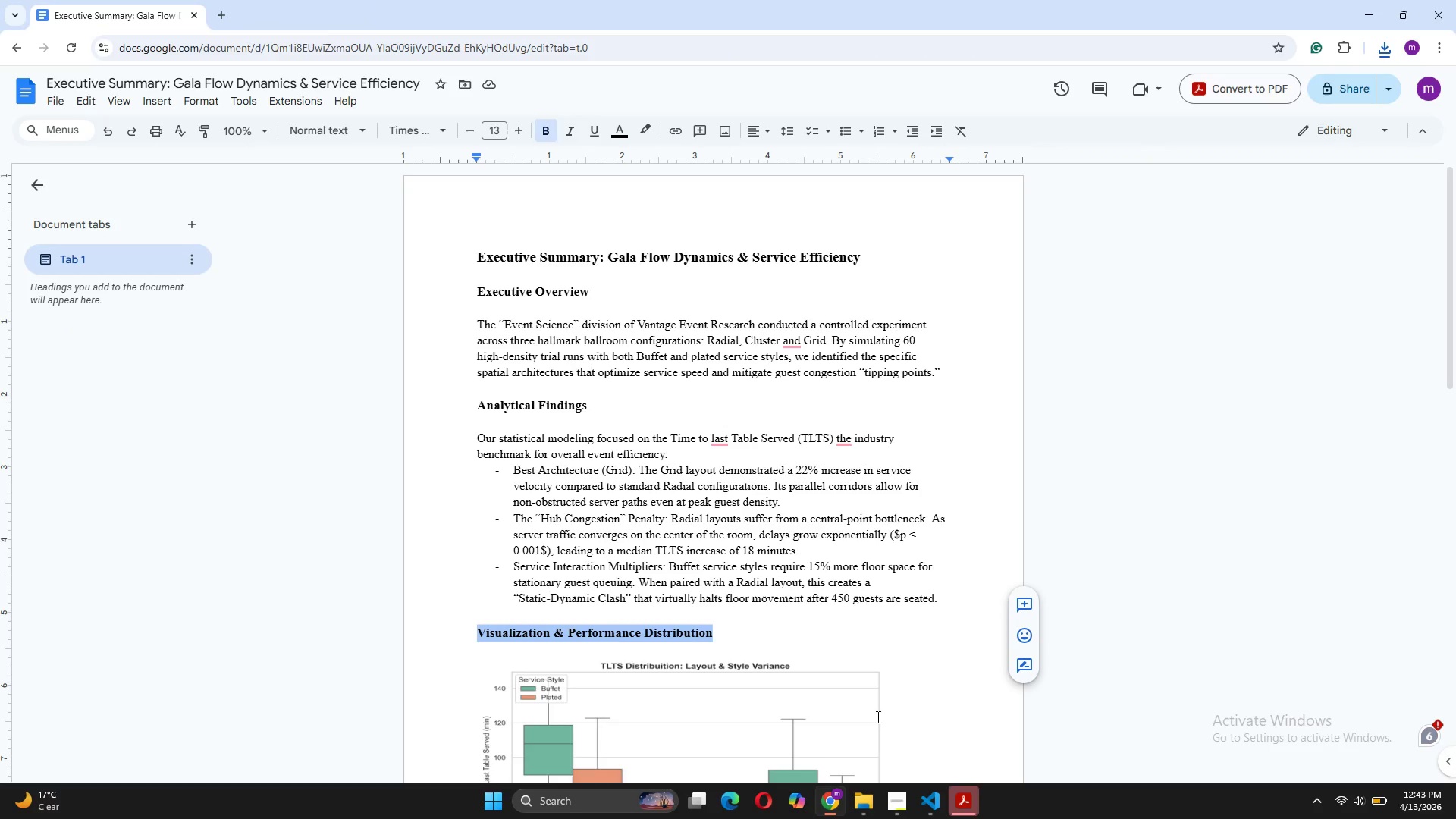 
left_click([372, 18])
 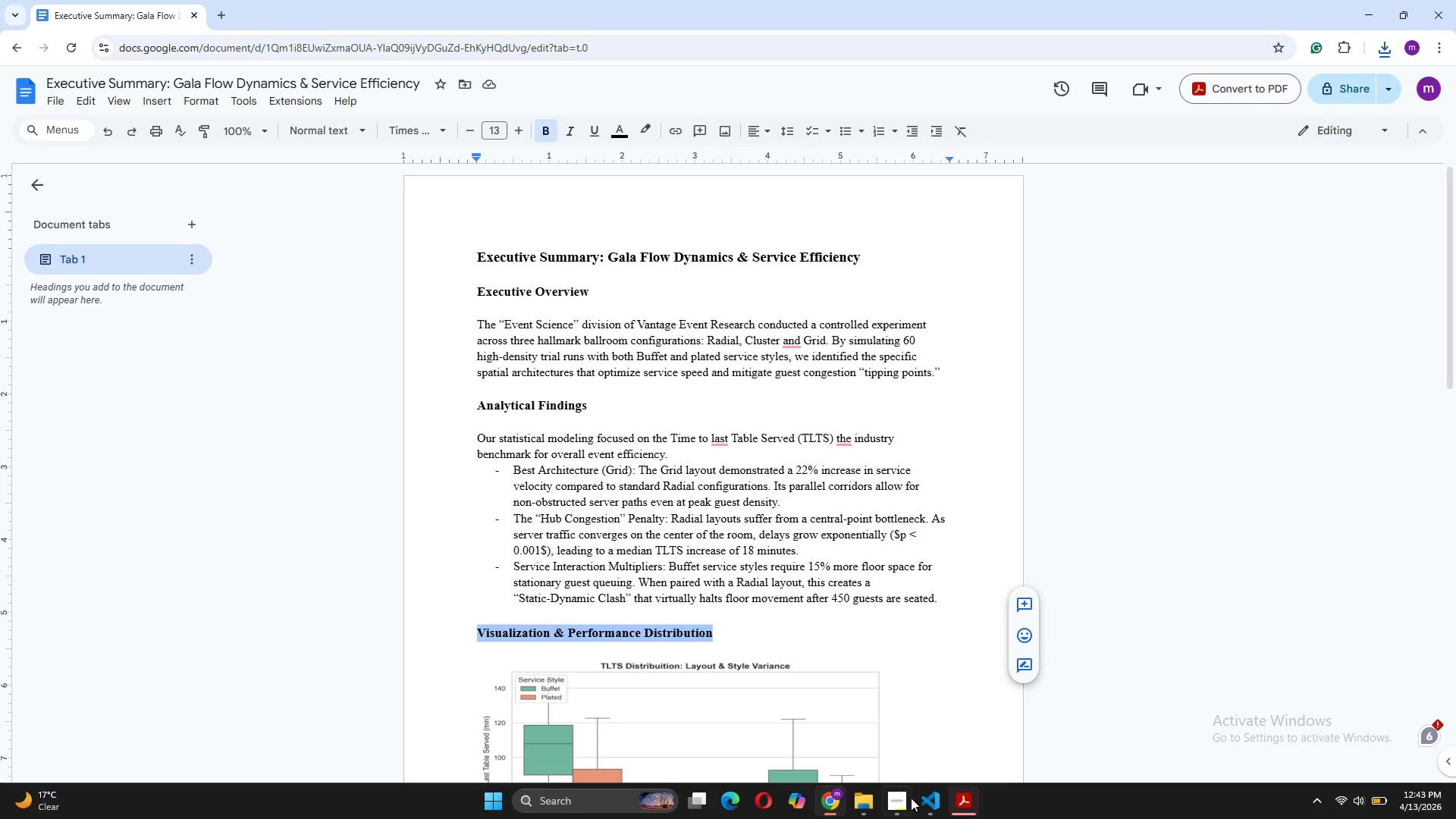 